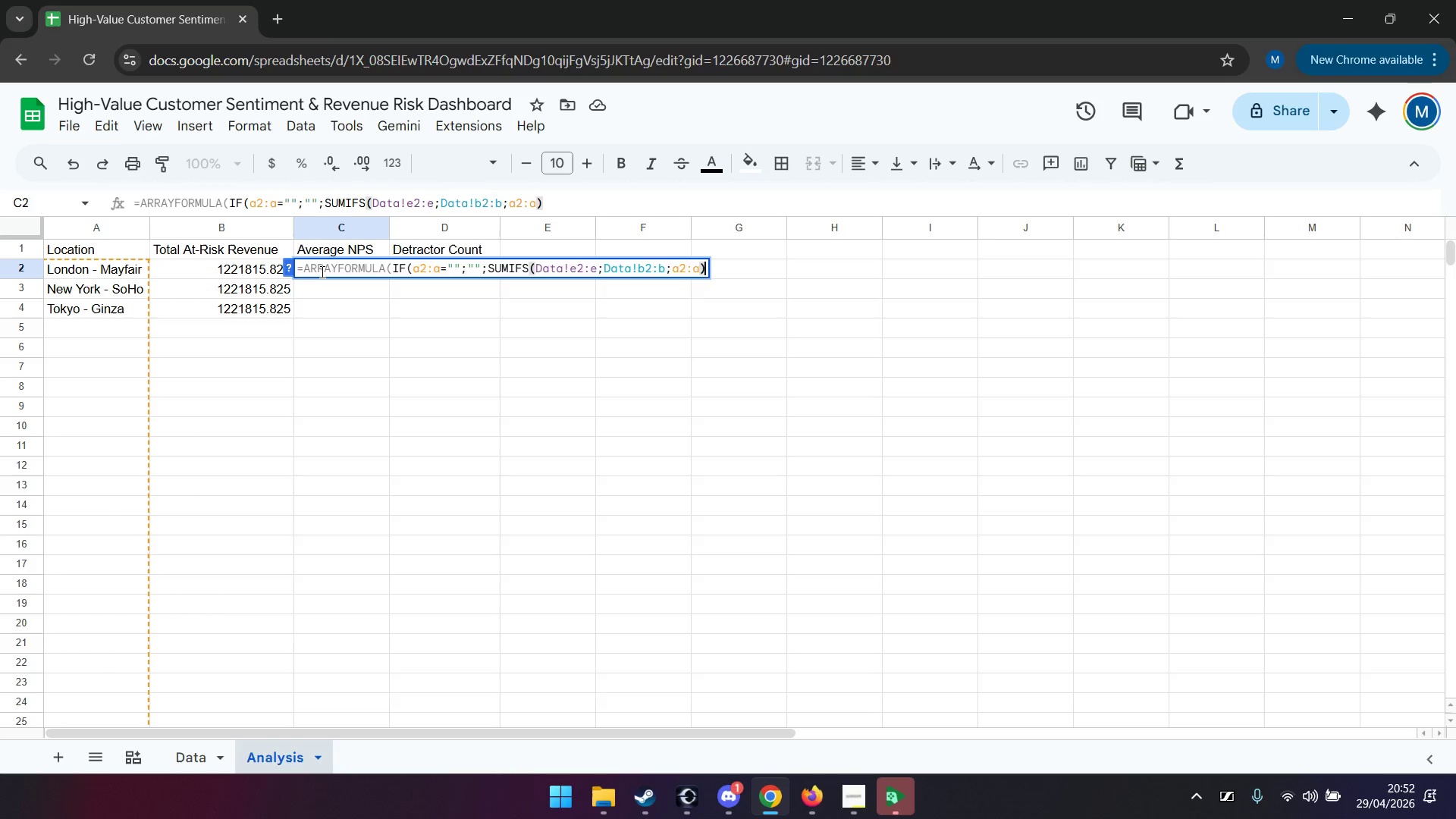 
type(/countifs)
 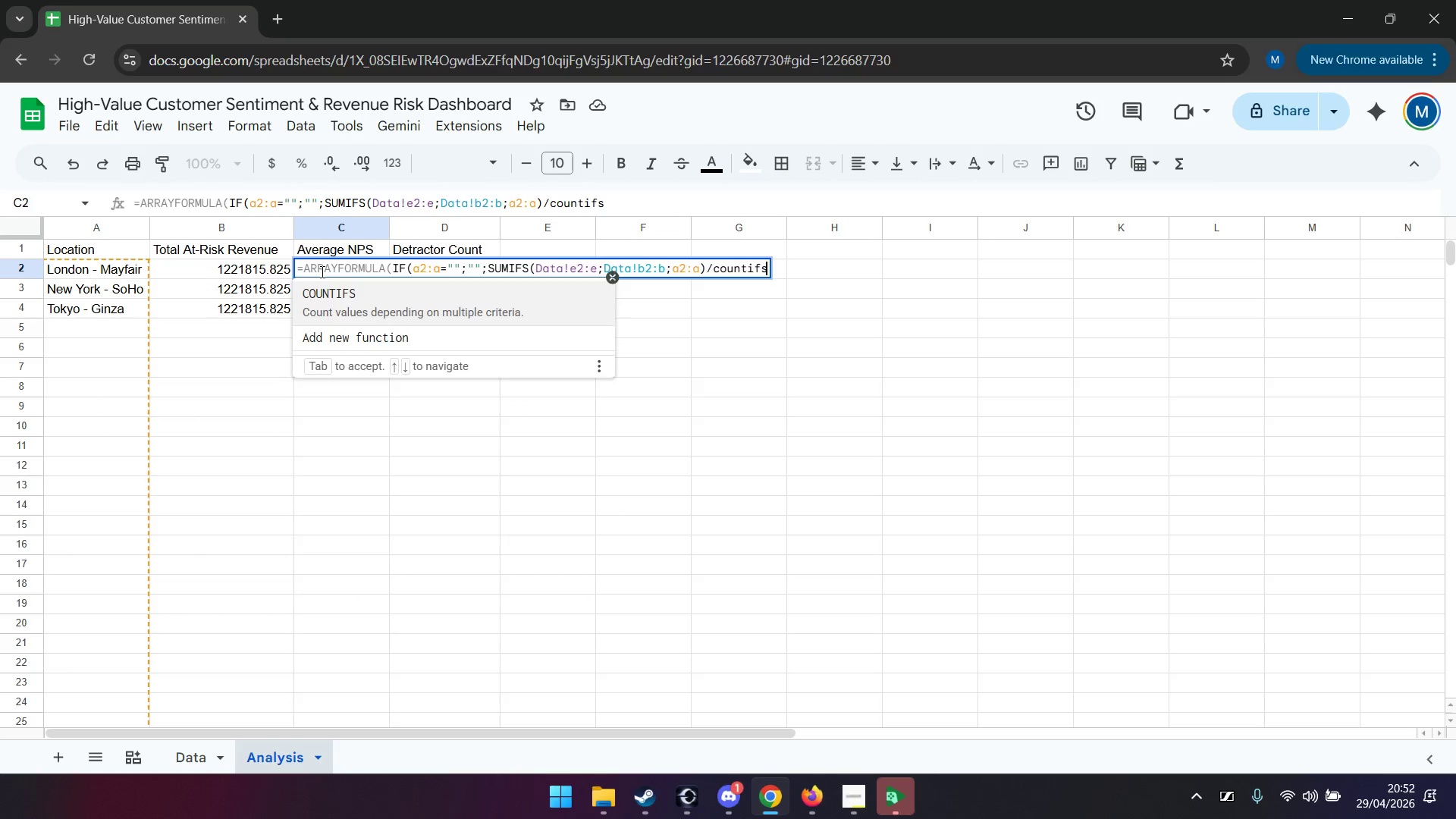 
key(Enter)
 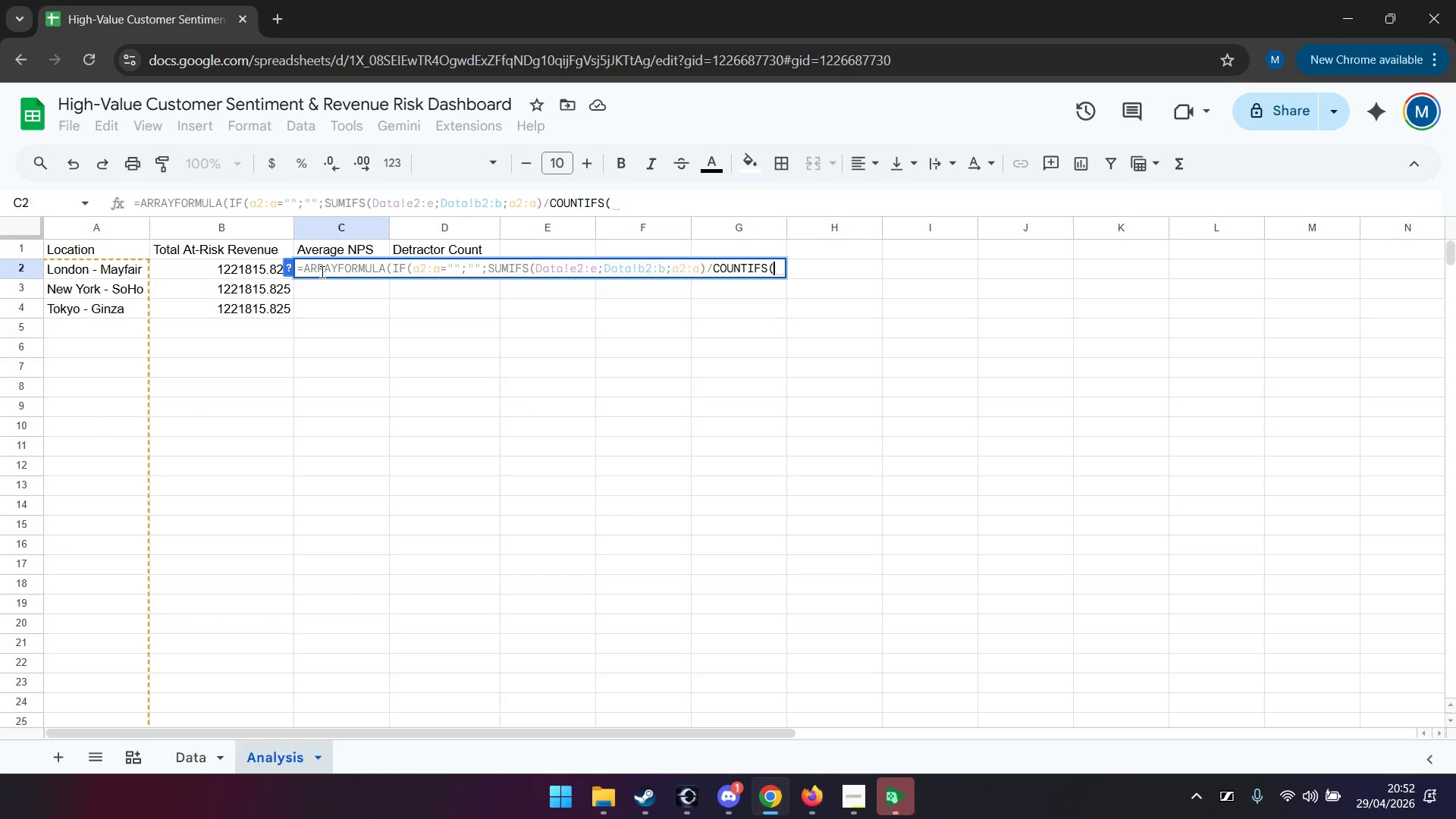 
type(da)
key(Backspace)
key(Backspace)
type(Data!)
 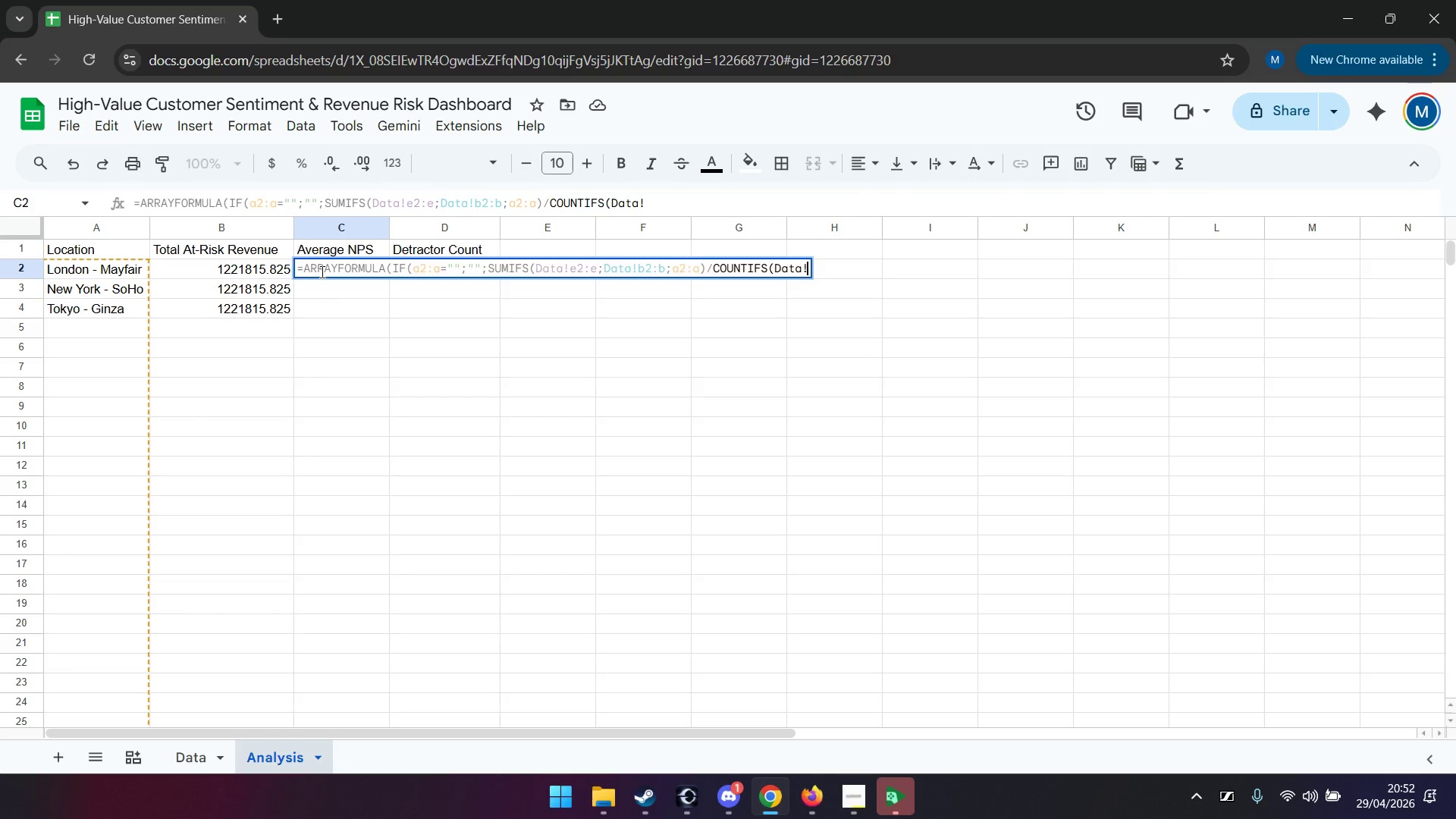 
type(2)
key(Backspace)
type(b2:b;a2:a;Data!e2:e;"<>")
 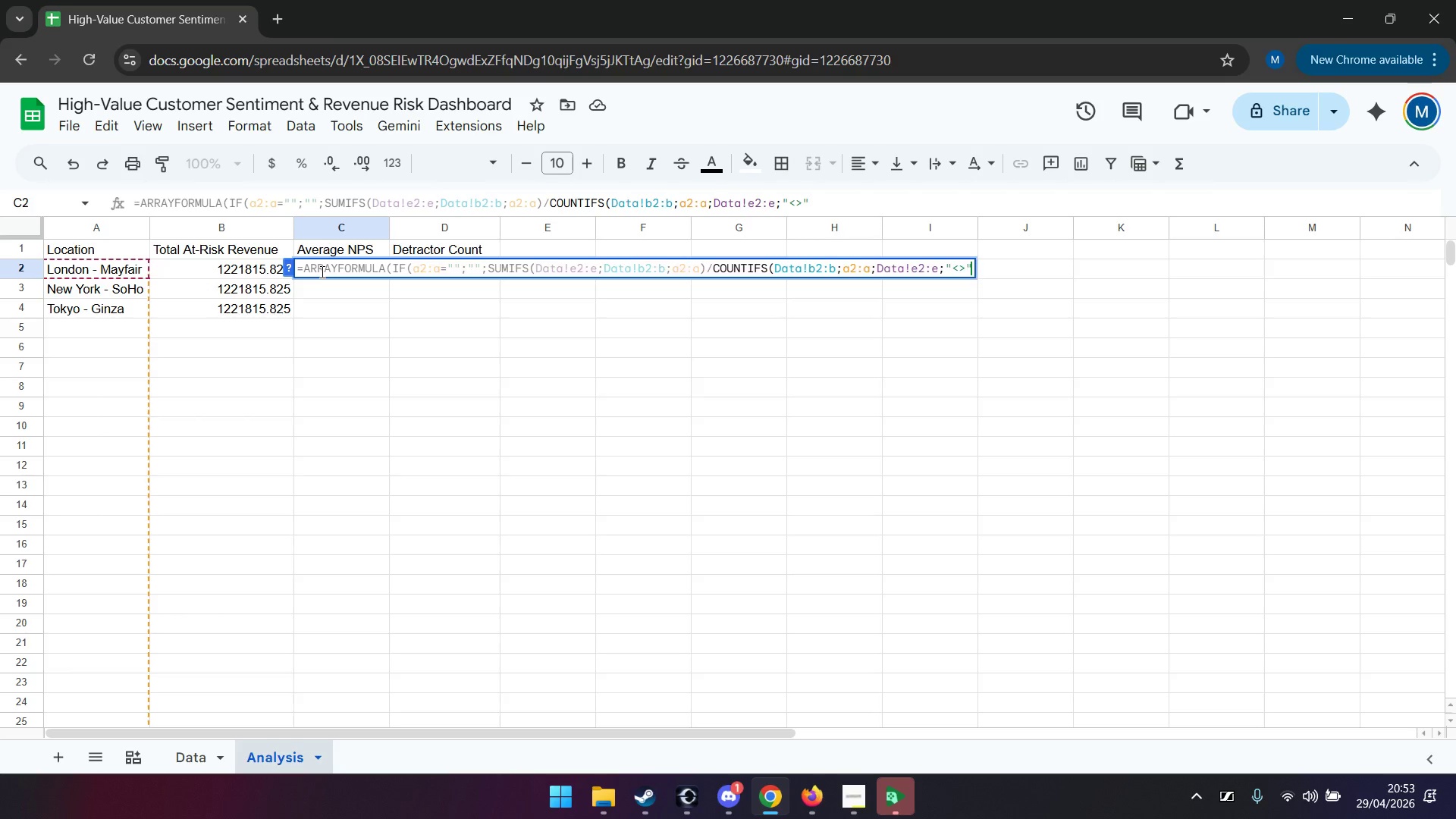 
key(Shift+0)
 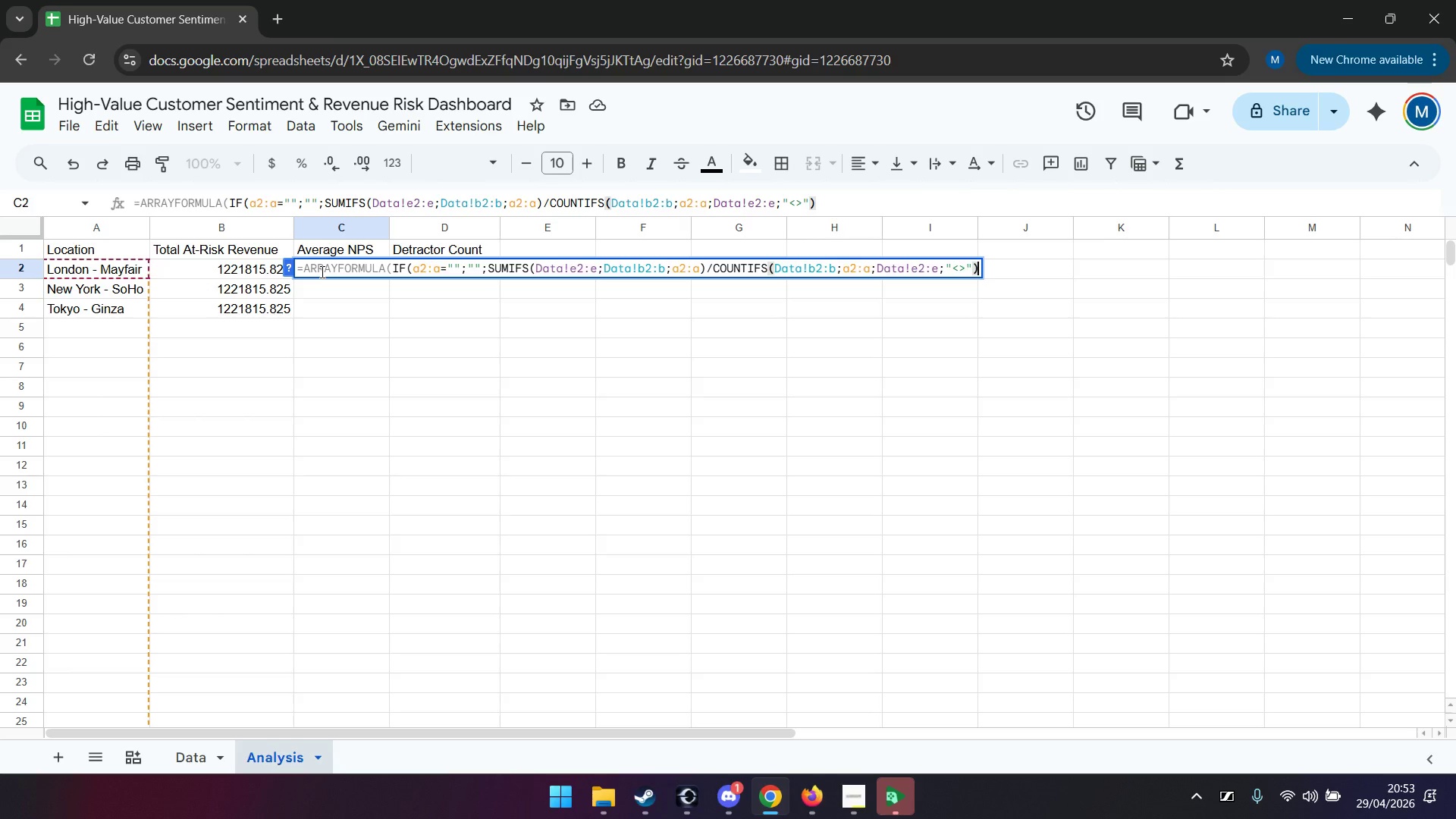 
key(Semicolon)
 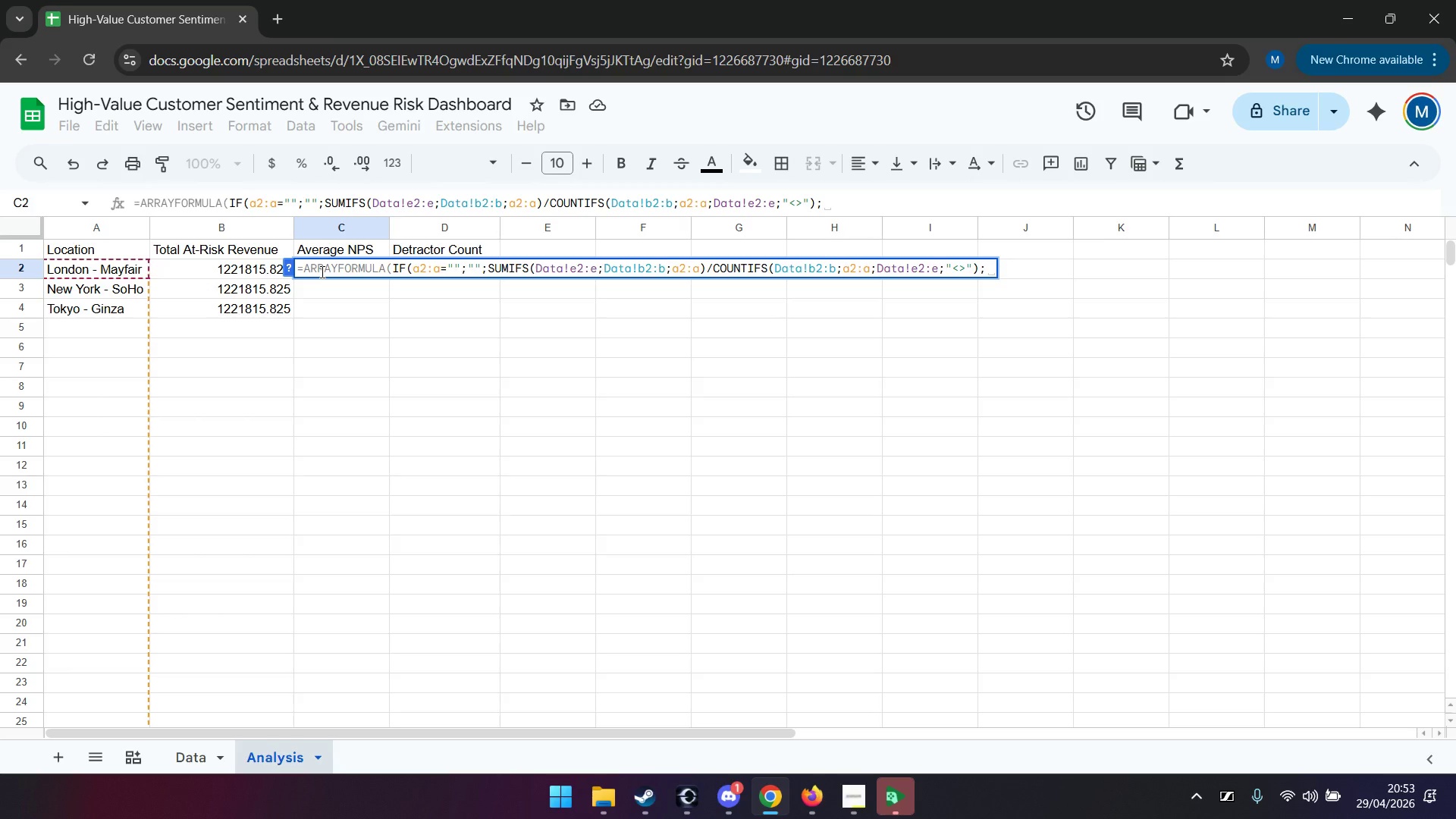 
wait(5.75)
 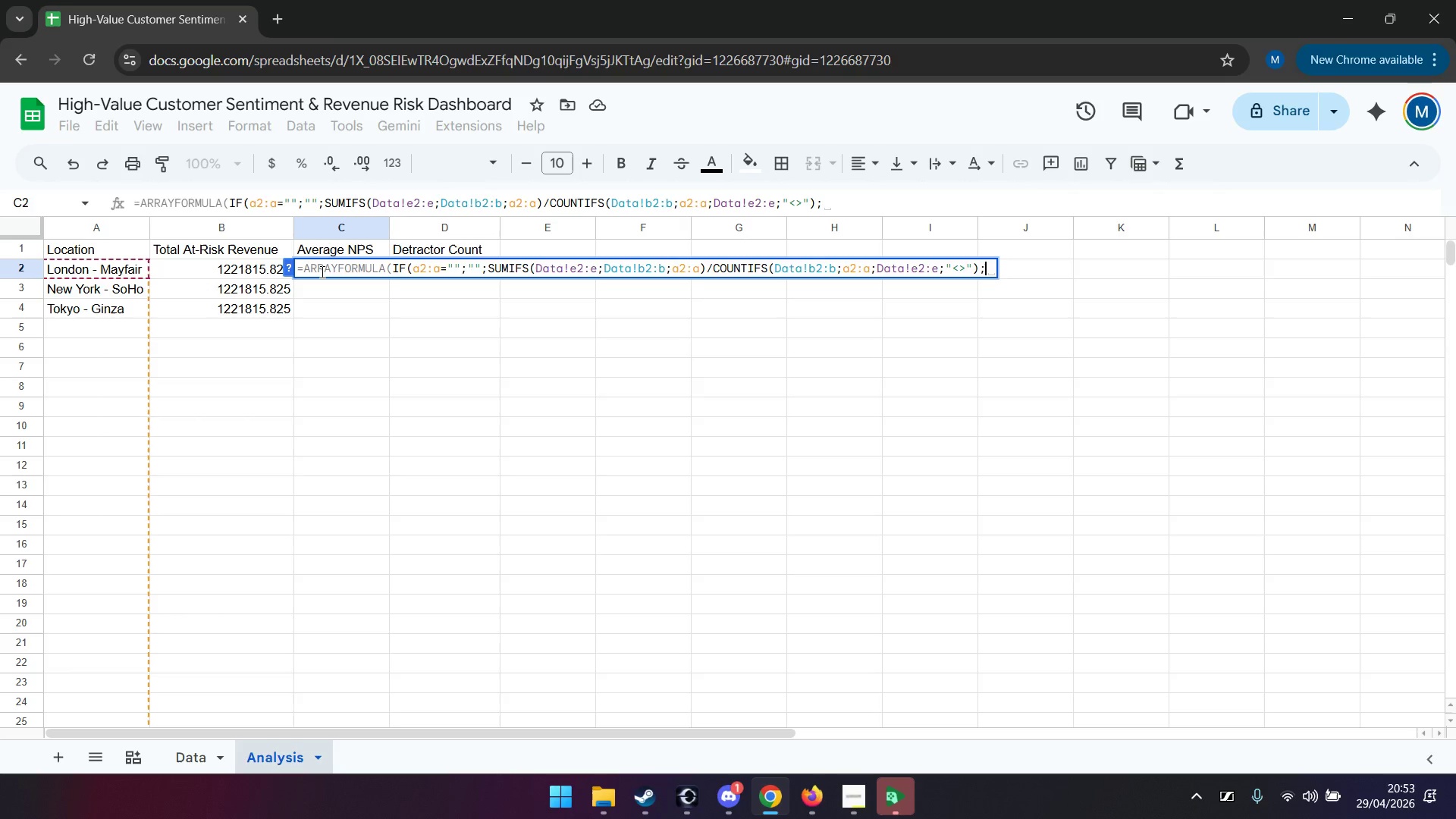 
type("Not Found")))
 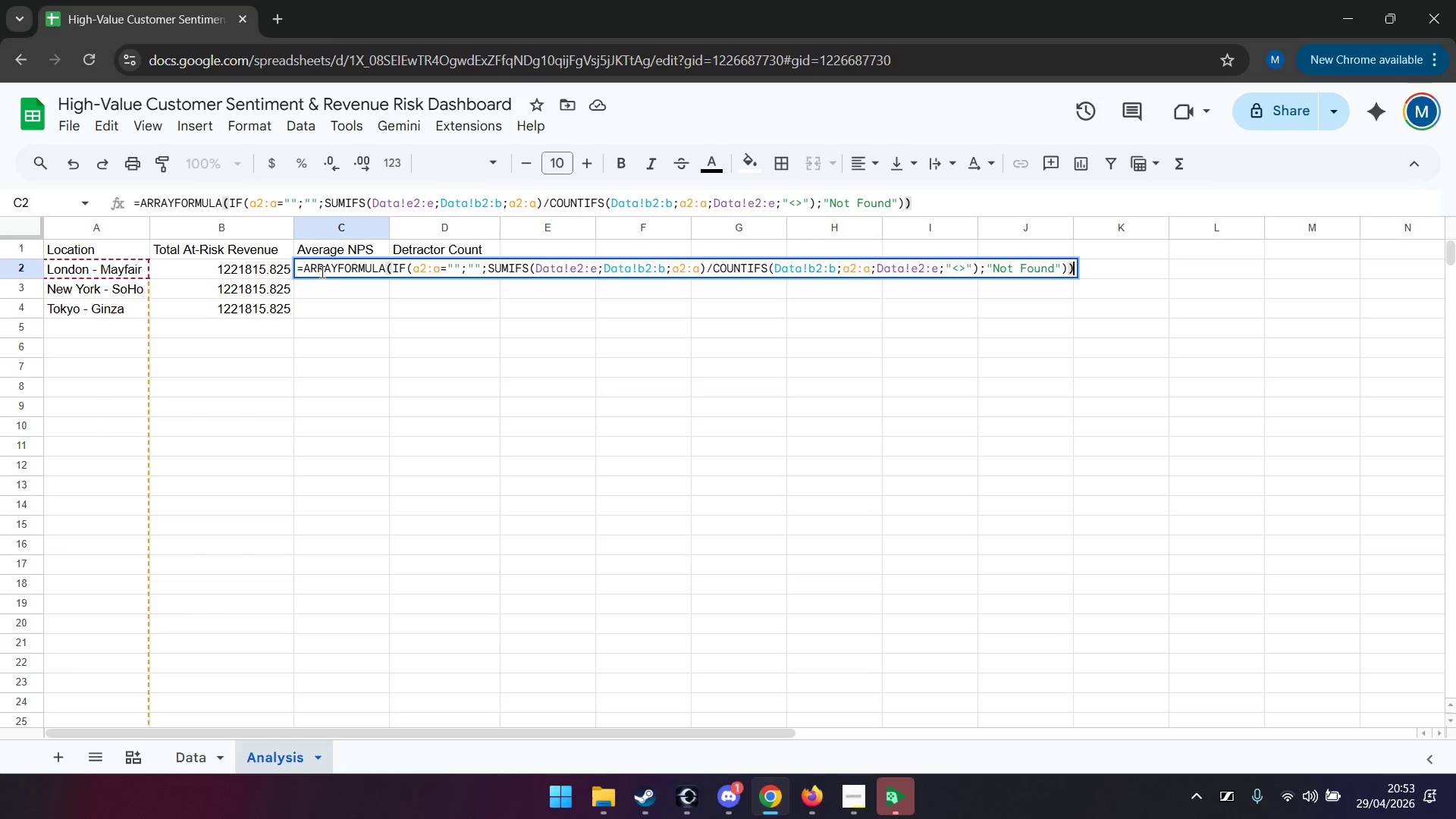 
wait(7.61)
 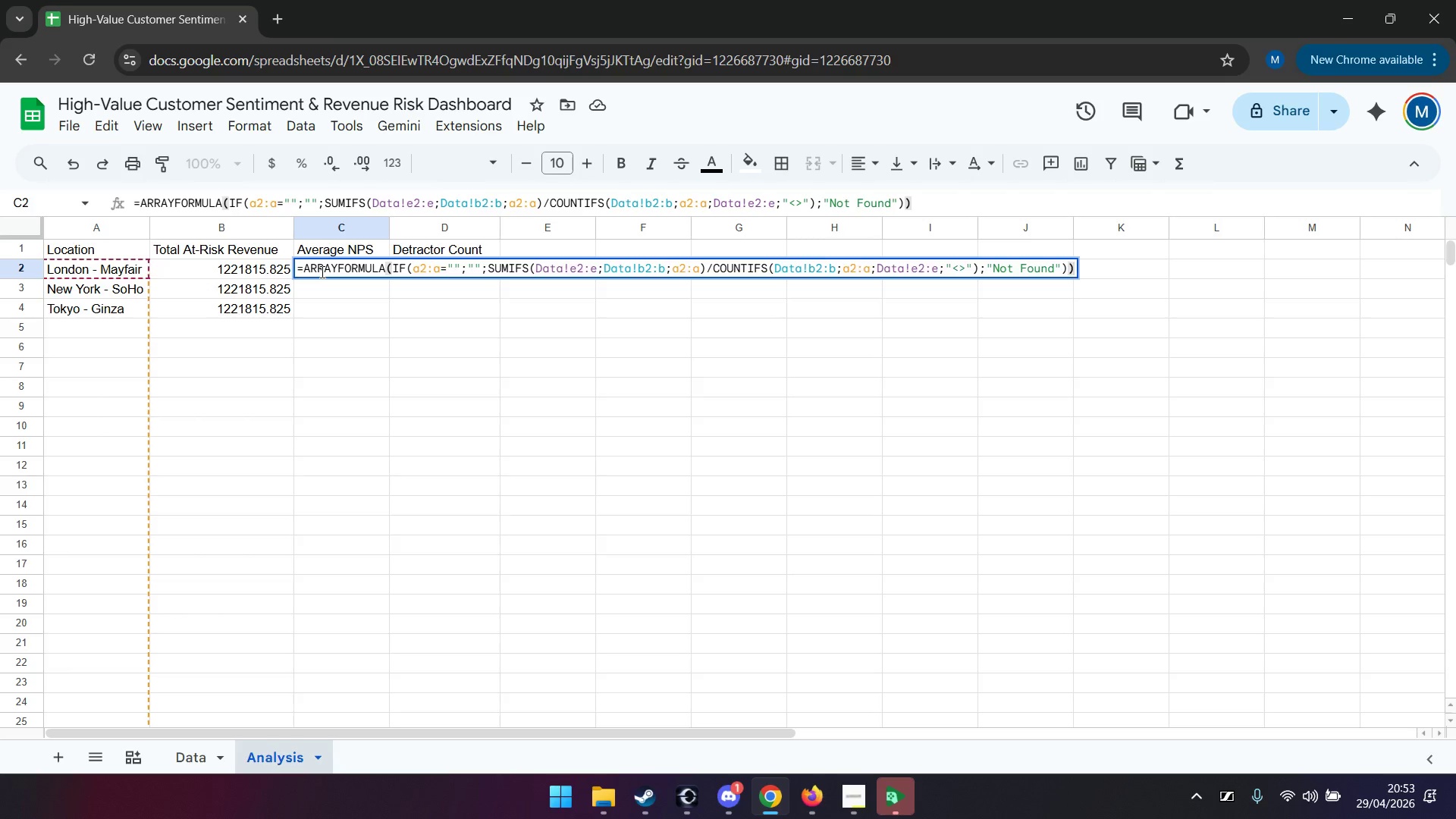 
hold_key(key=ArrowLeft, duration=1.5)
 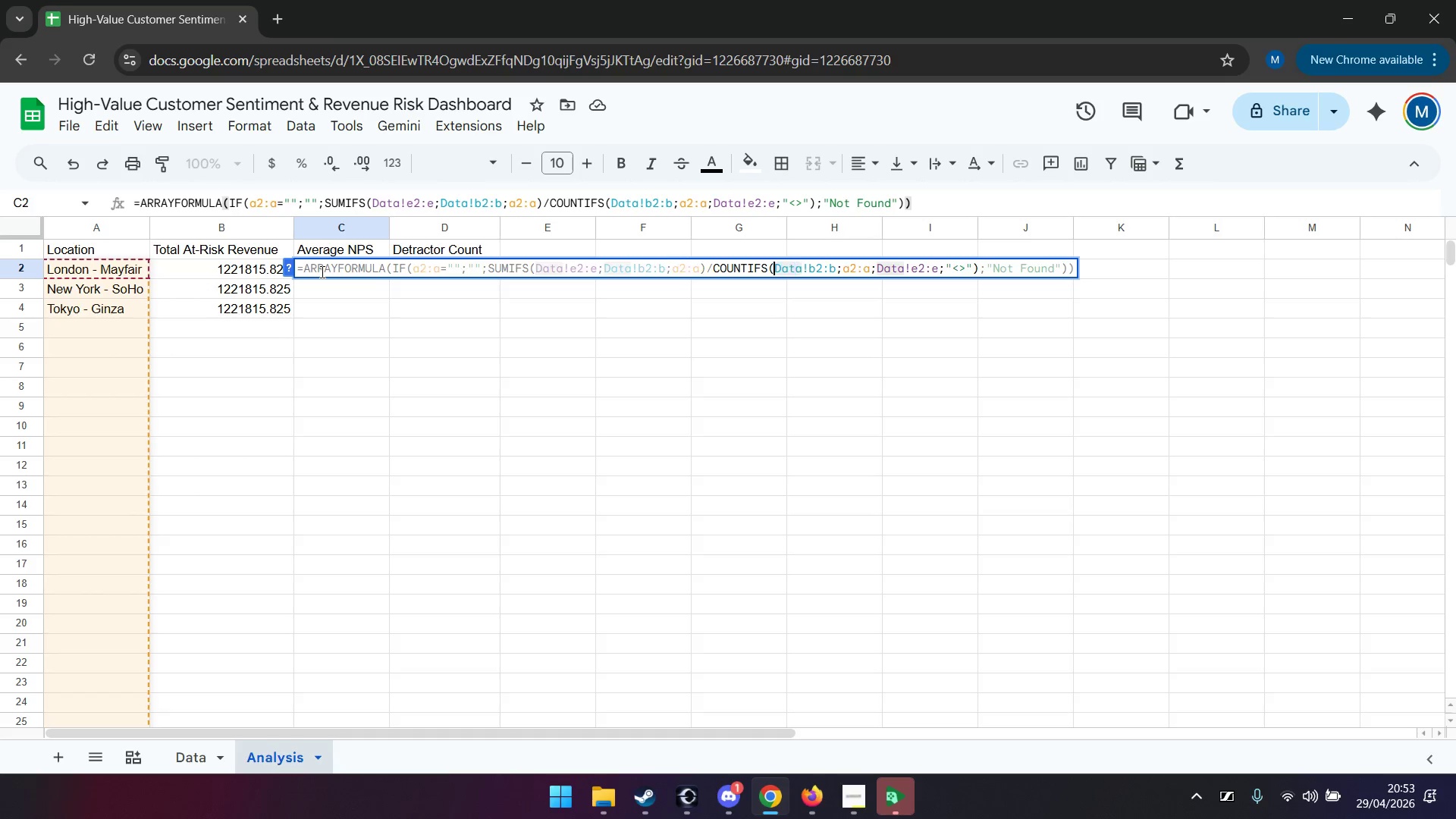 
hold_key(key=ArrowLeft, duration=0.84)
 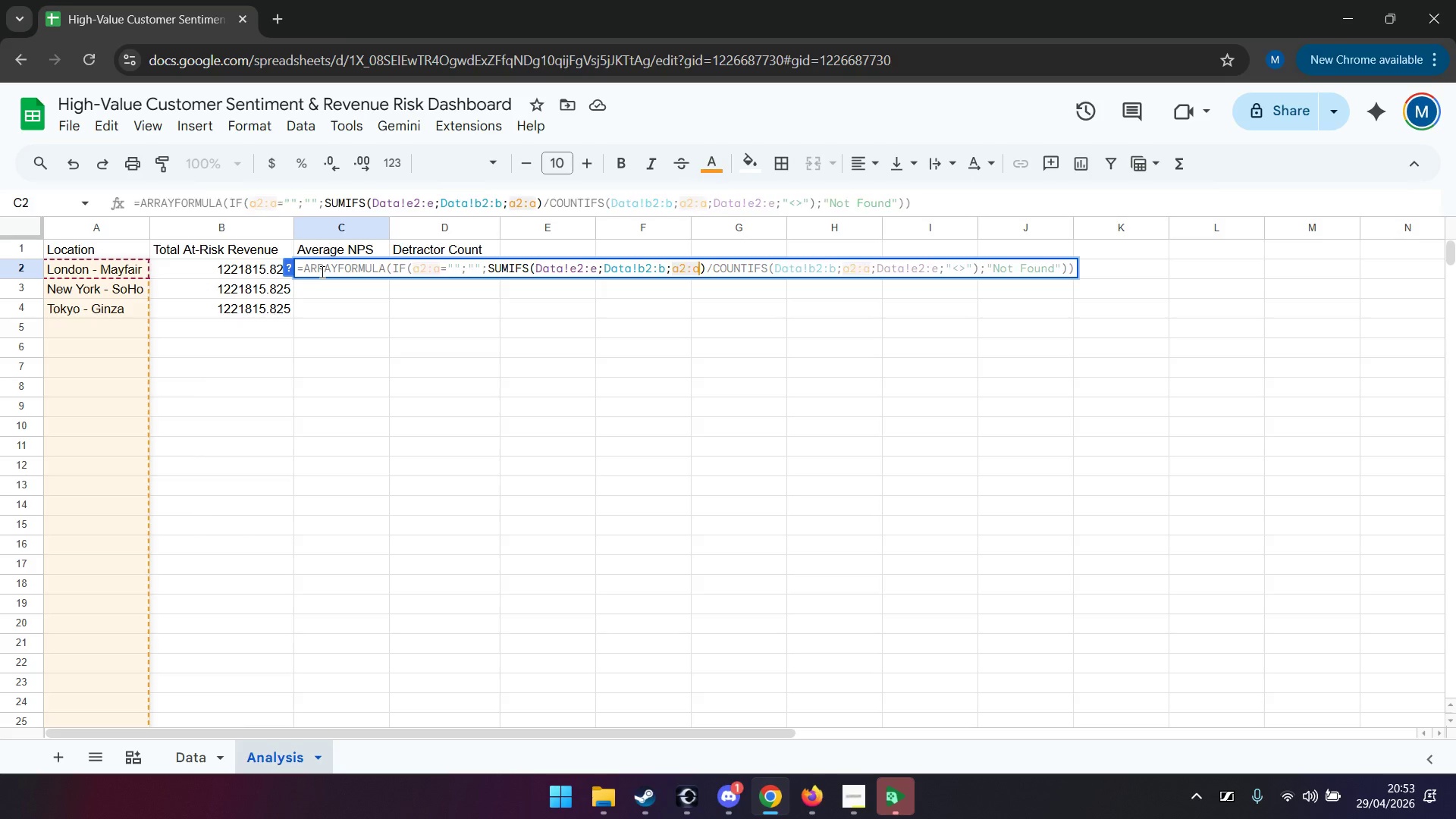 
hold_key(key=ArrowLeft, duration=1.51)